 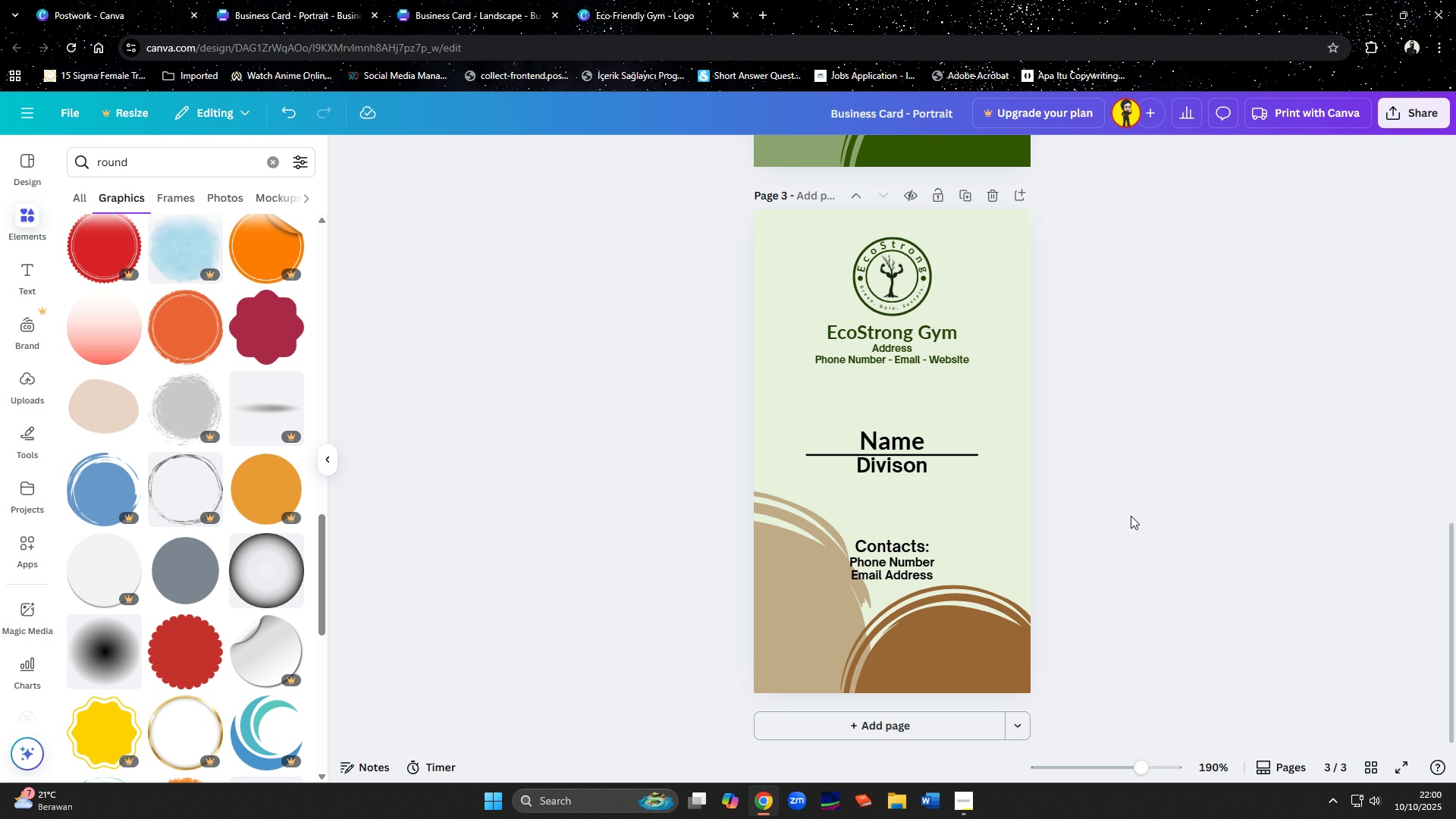 
scroll: coordinate [1172, 526], scroll_direction: down, amount: 1.0
 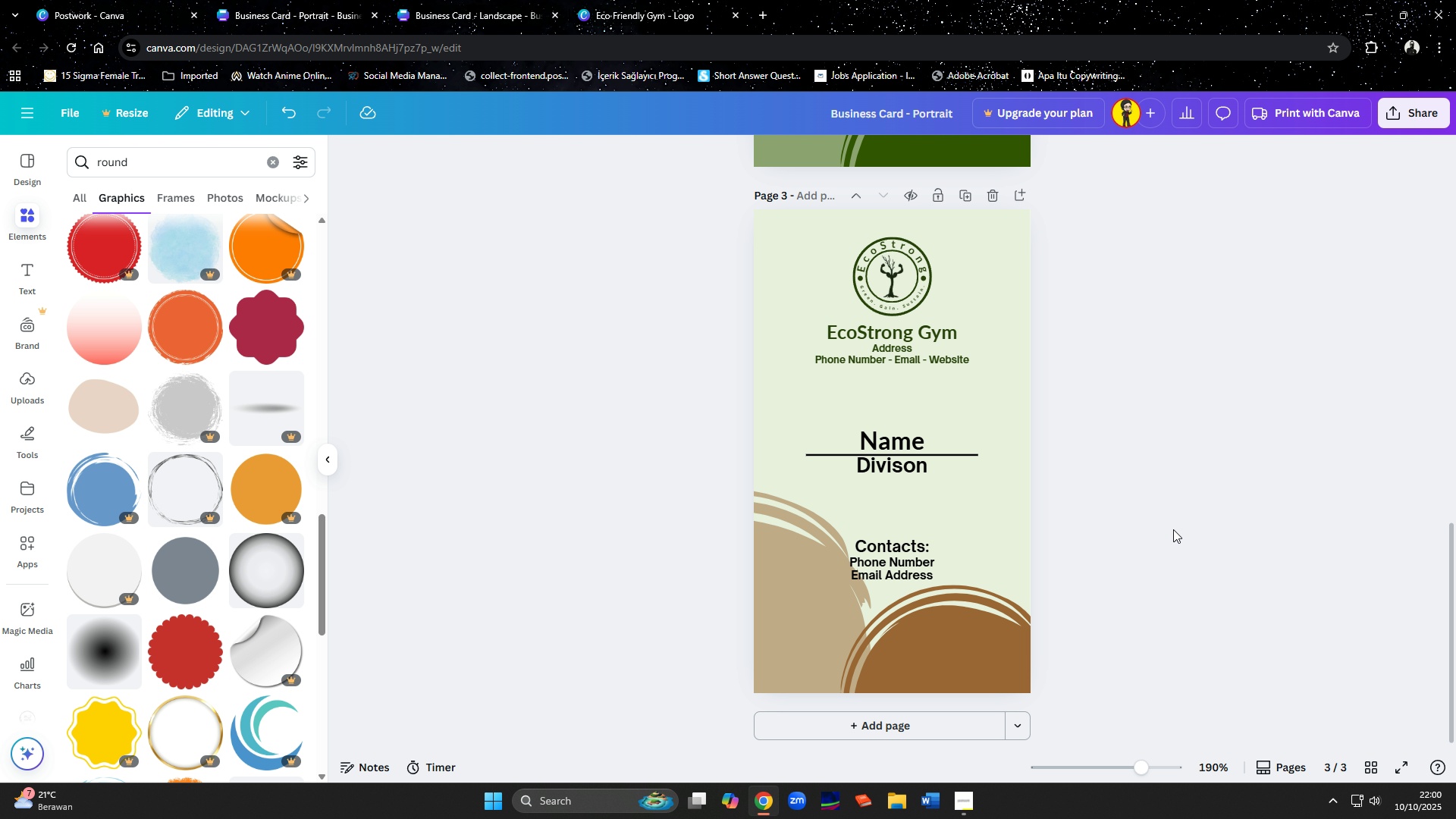 
scroll: coordinate [1187, 531], scroll_direction: up, amount: 7.0
 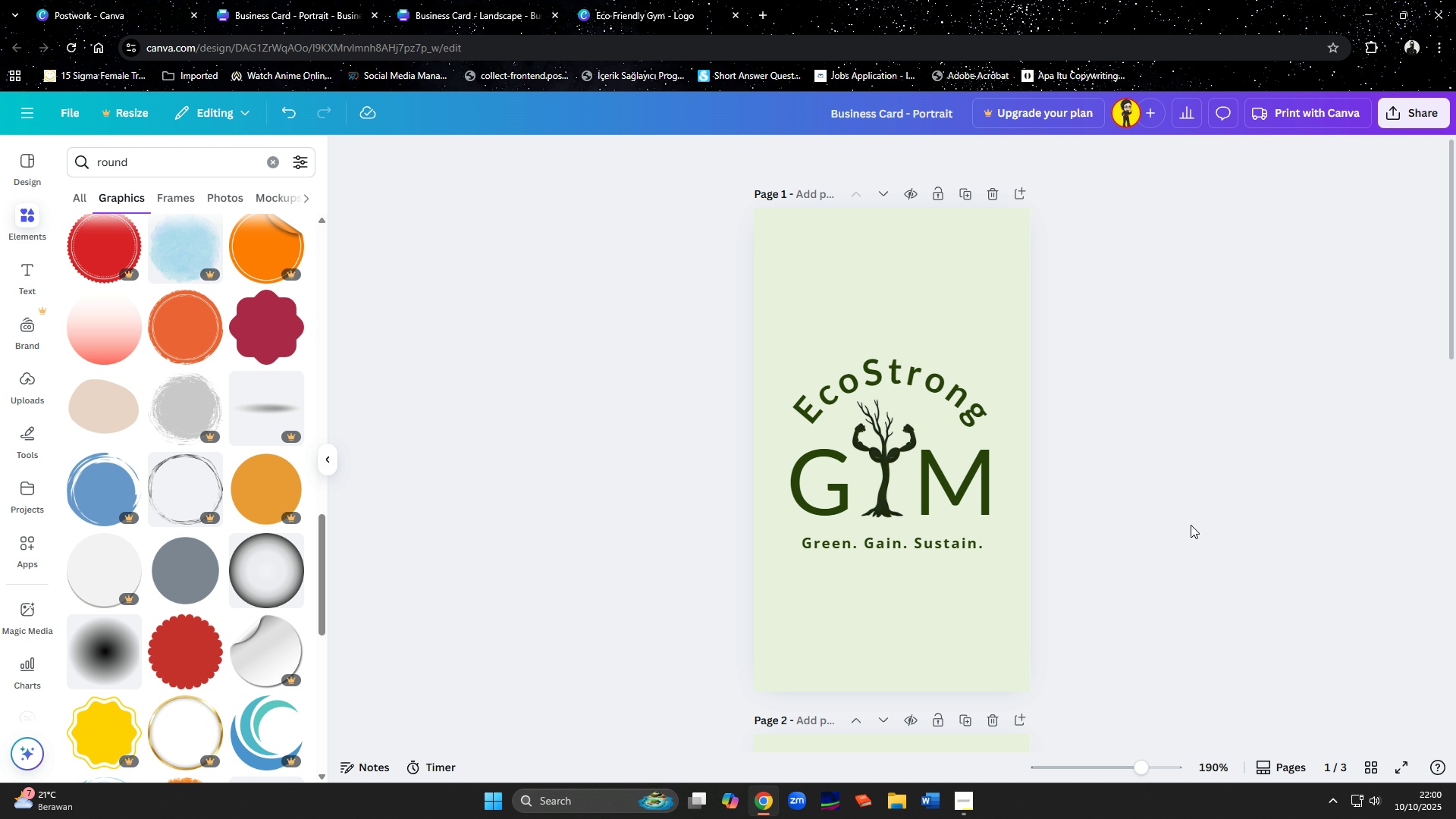 
hold_key(key=ControlLeft, duration=1.0)
scroll: coordinate [1196, 488], scroll_direction: up, amount: 4.0
 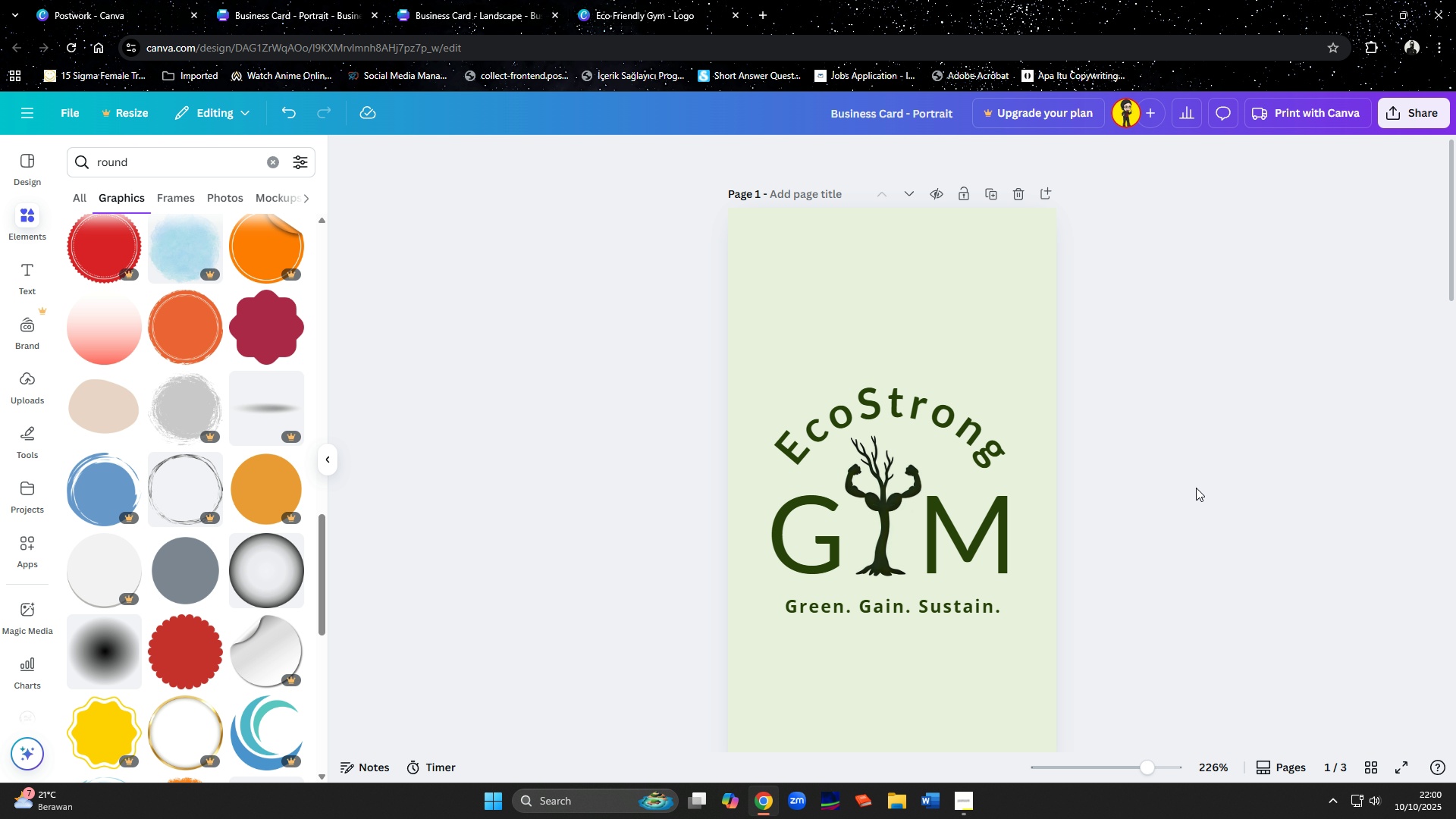 
hold_key(key=ControlLeft, duration=0.94)
scroll: coordinate [1194, 510], scroll_direction: down, amount: 9.0